 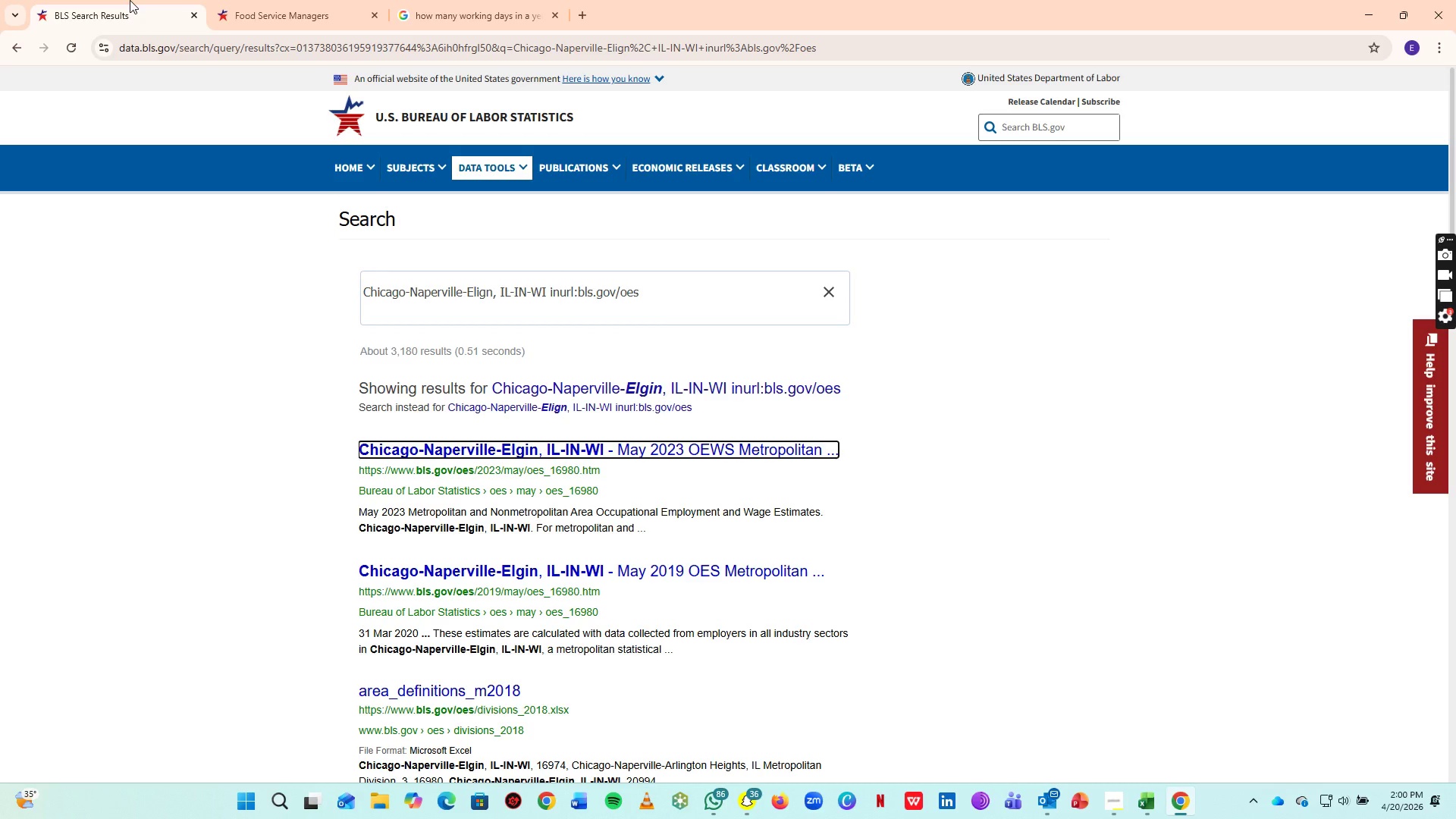 
right_click([620, 449])
 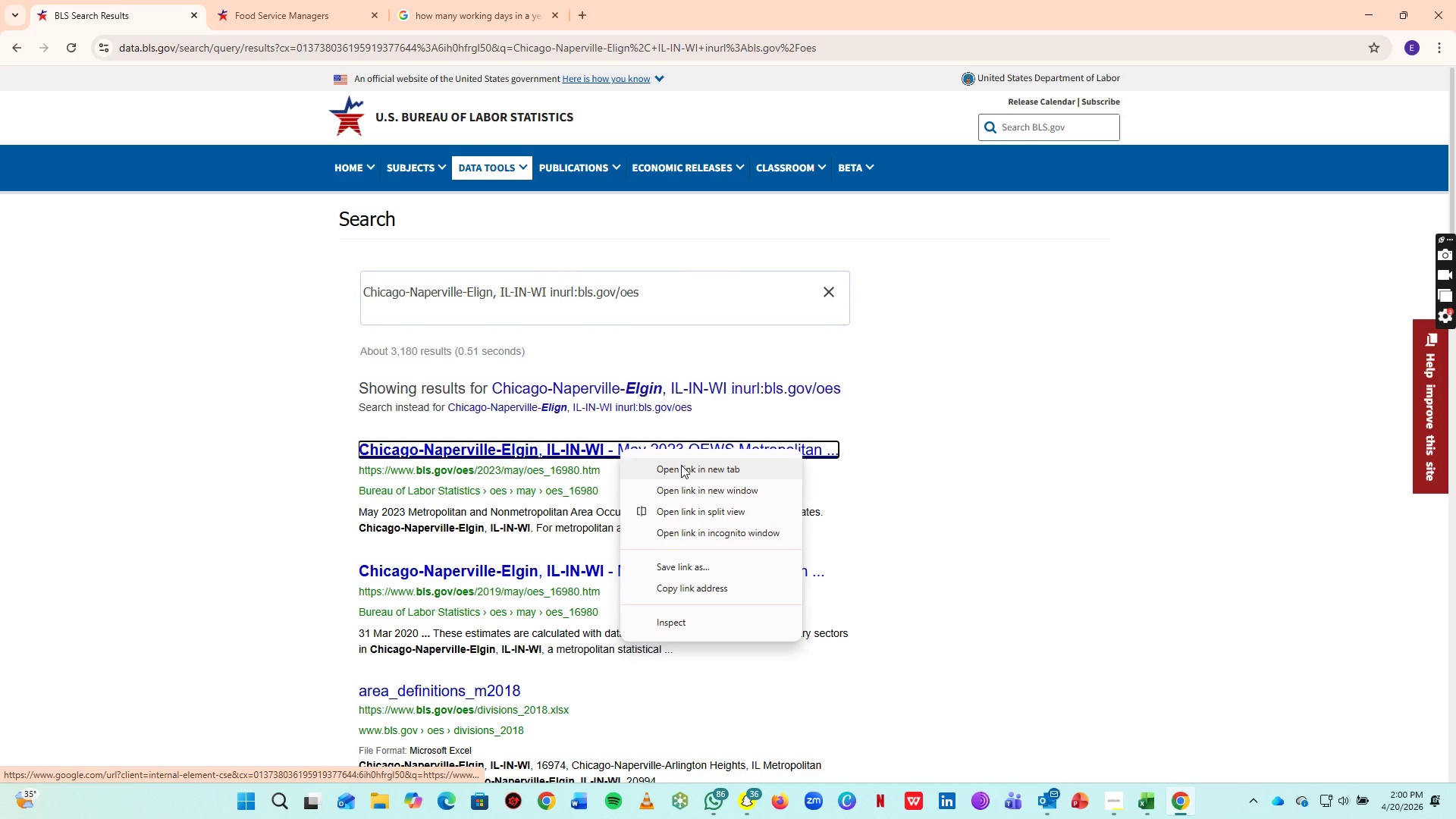 
left_click([681, 465])
 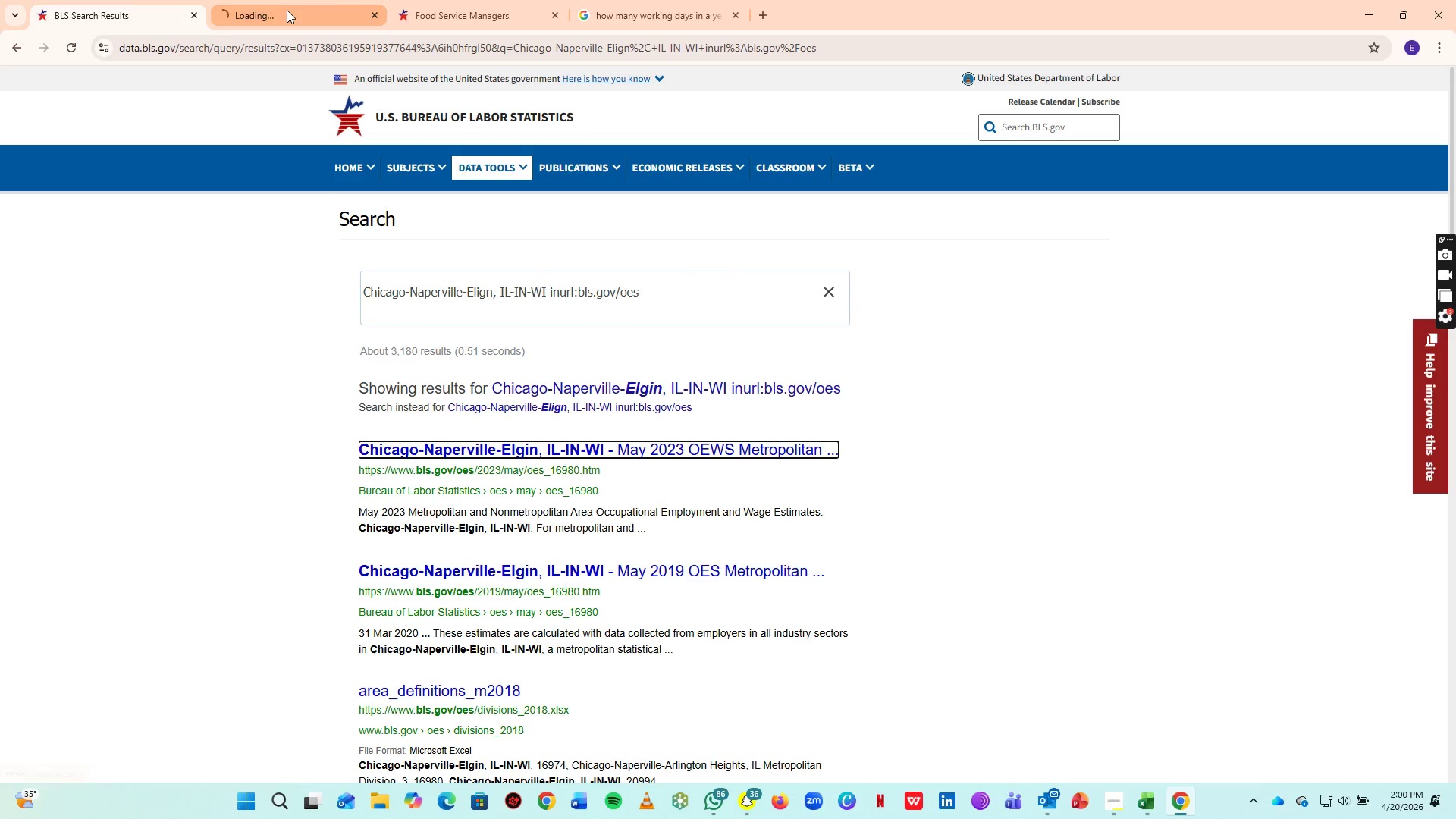 
left_click([287, 10])
 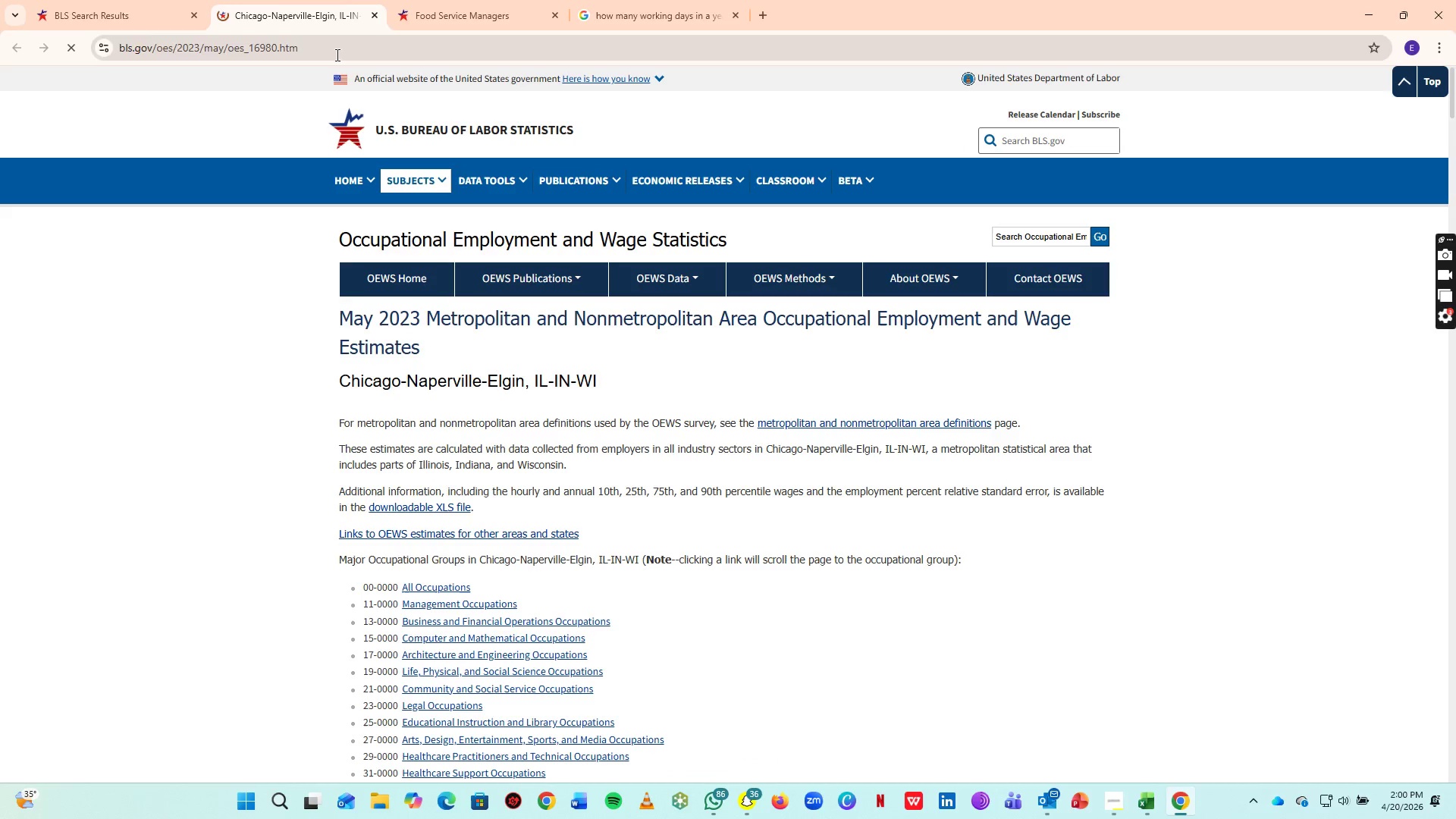 
left_click([336, 55])
 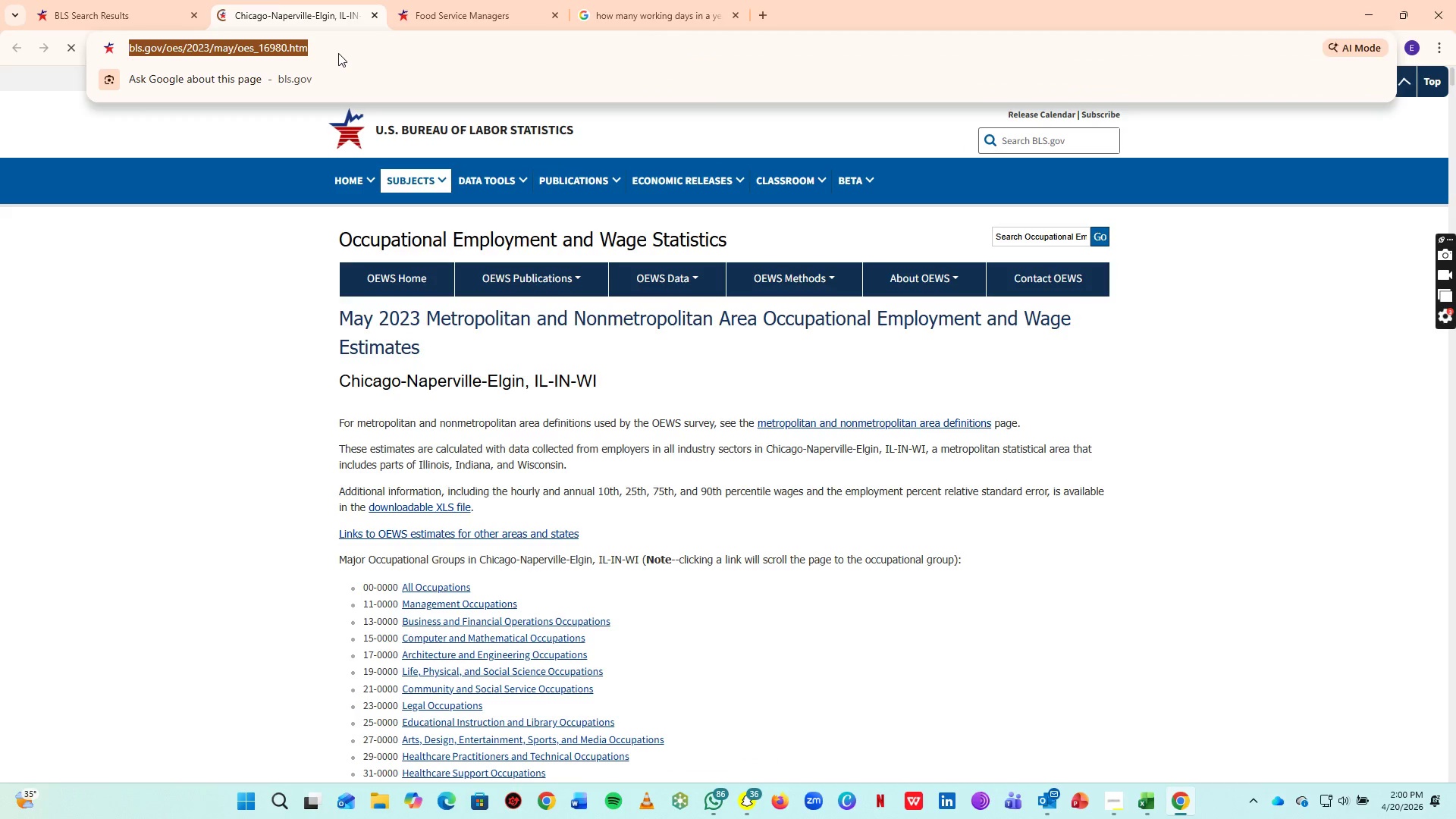 
key(Control+C)